 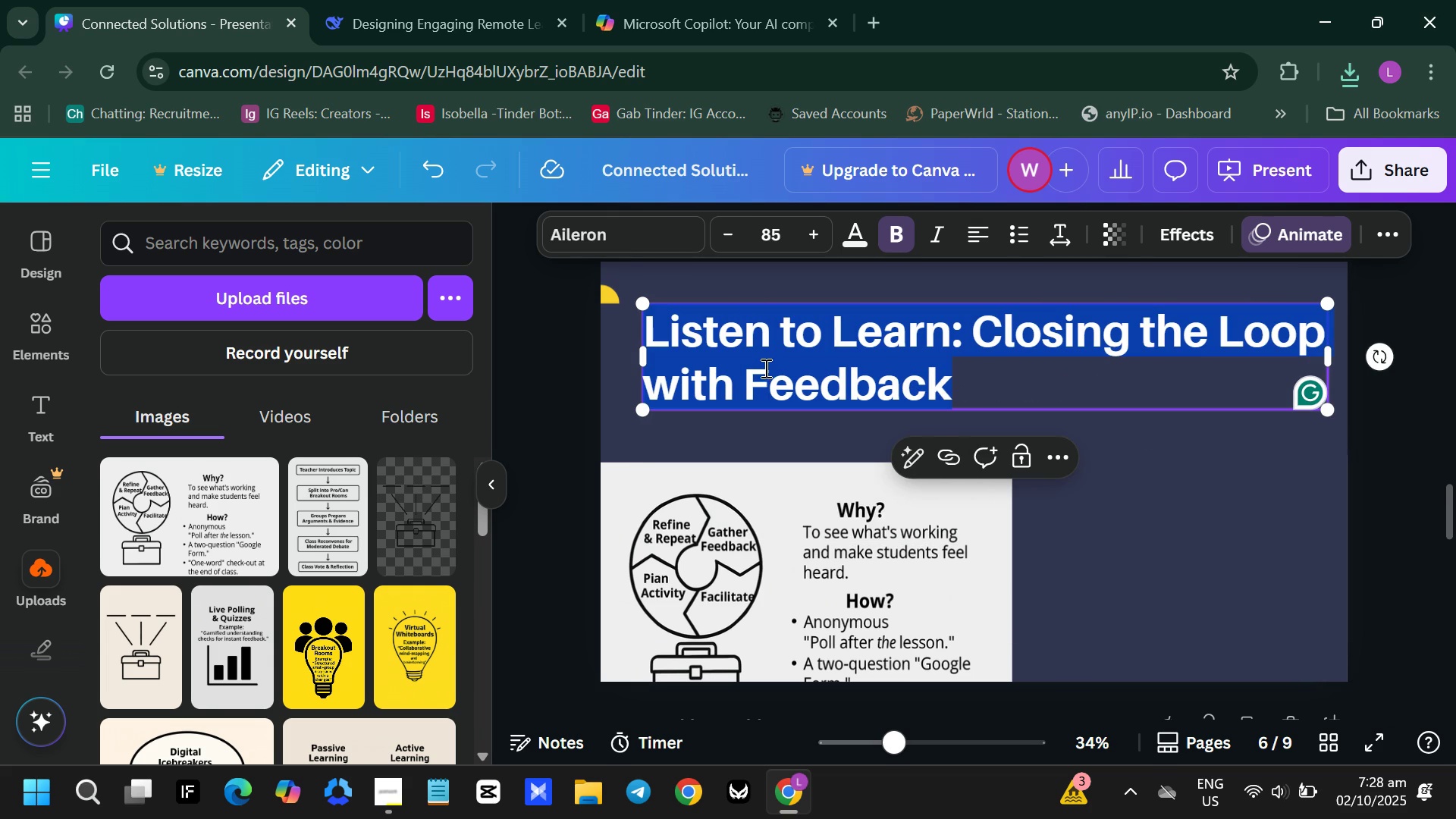 
triple_click([767, 369])
 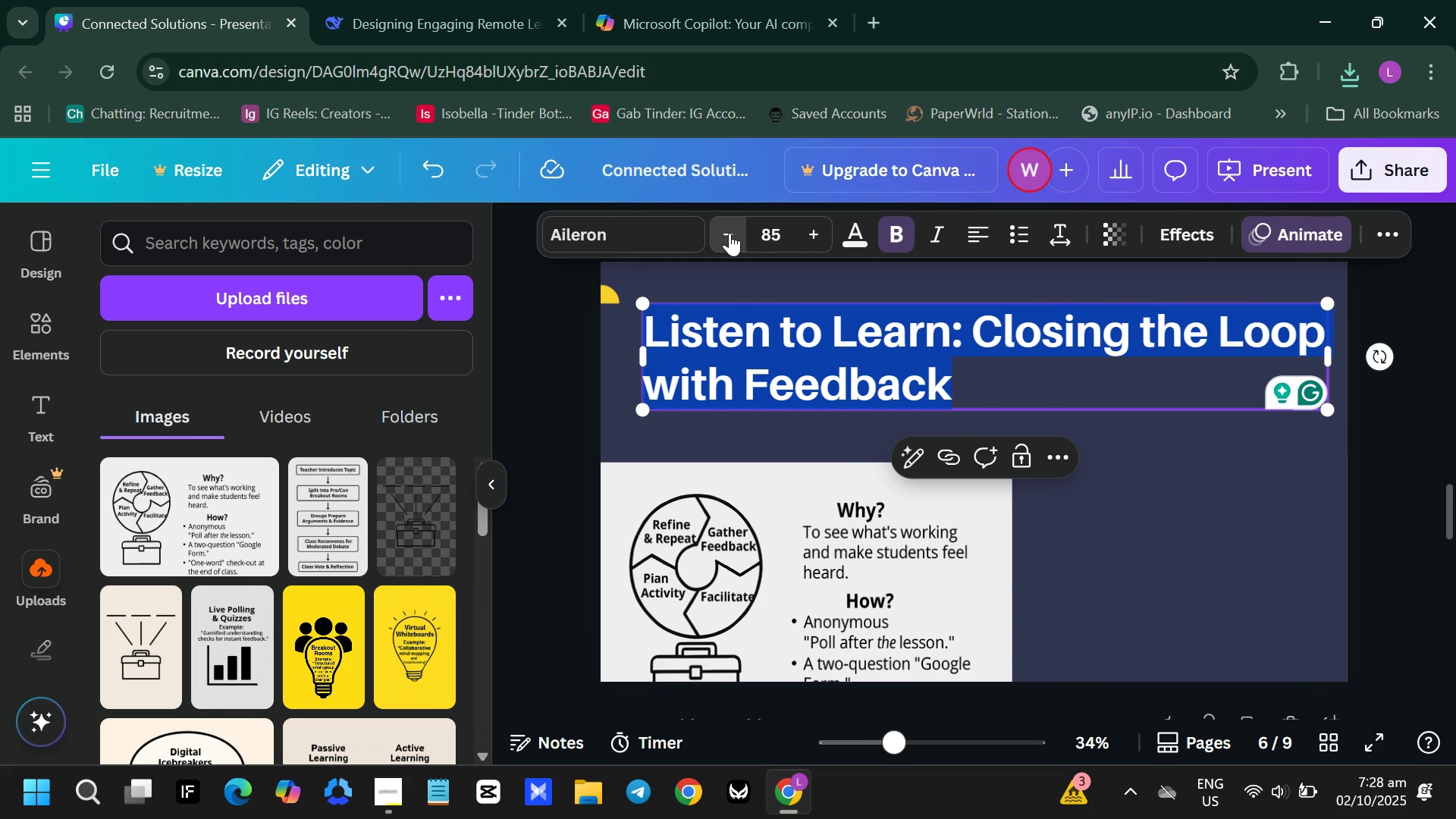 
double_click([730, 233])
 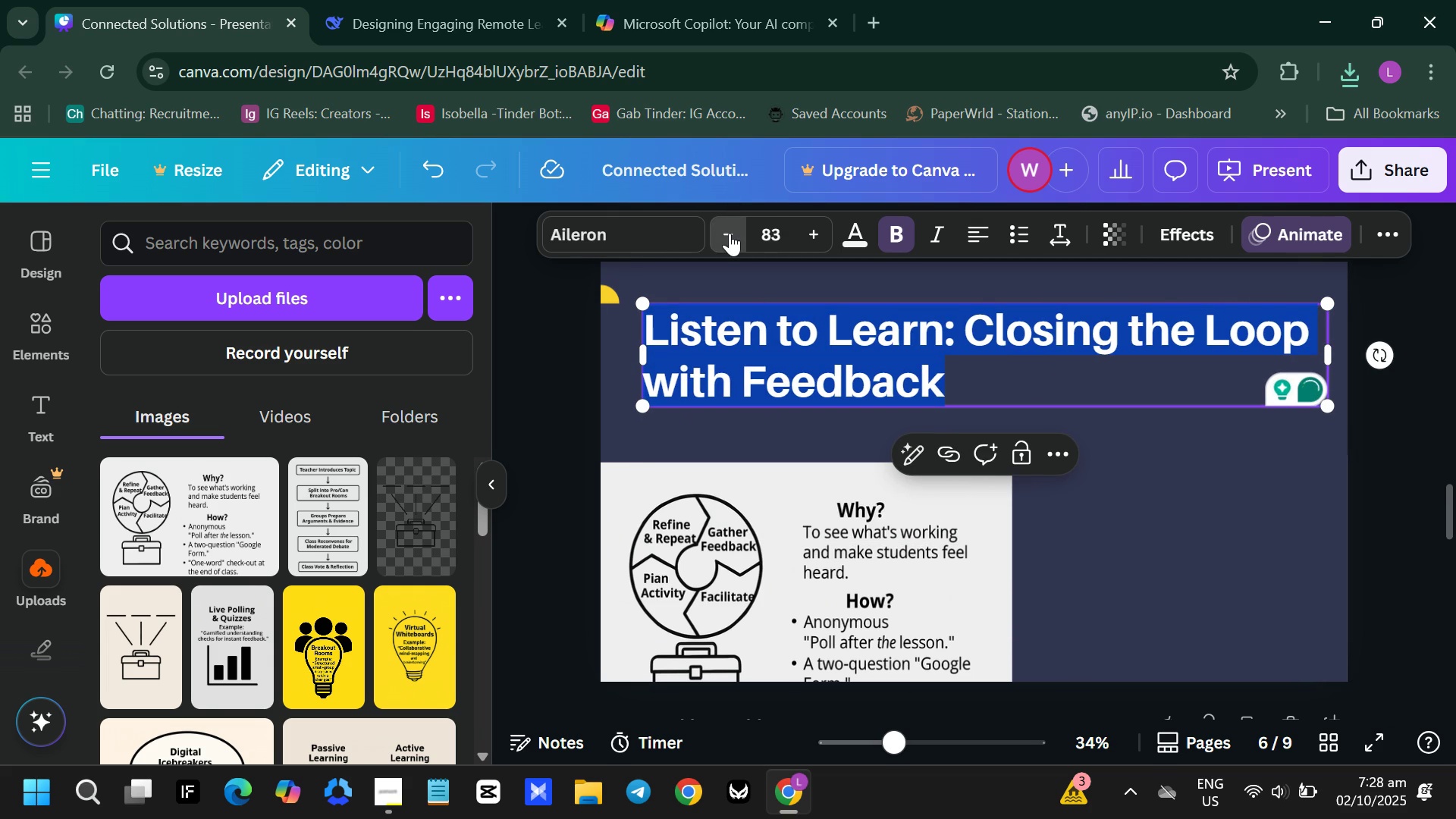 
triple_click([730, 233])
 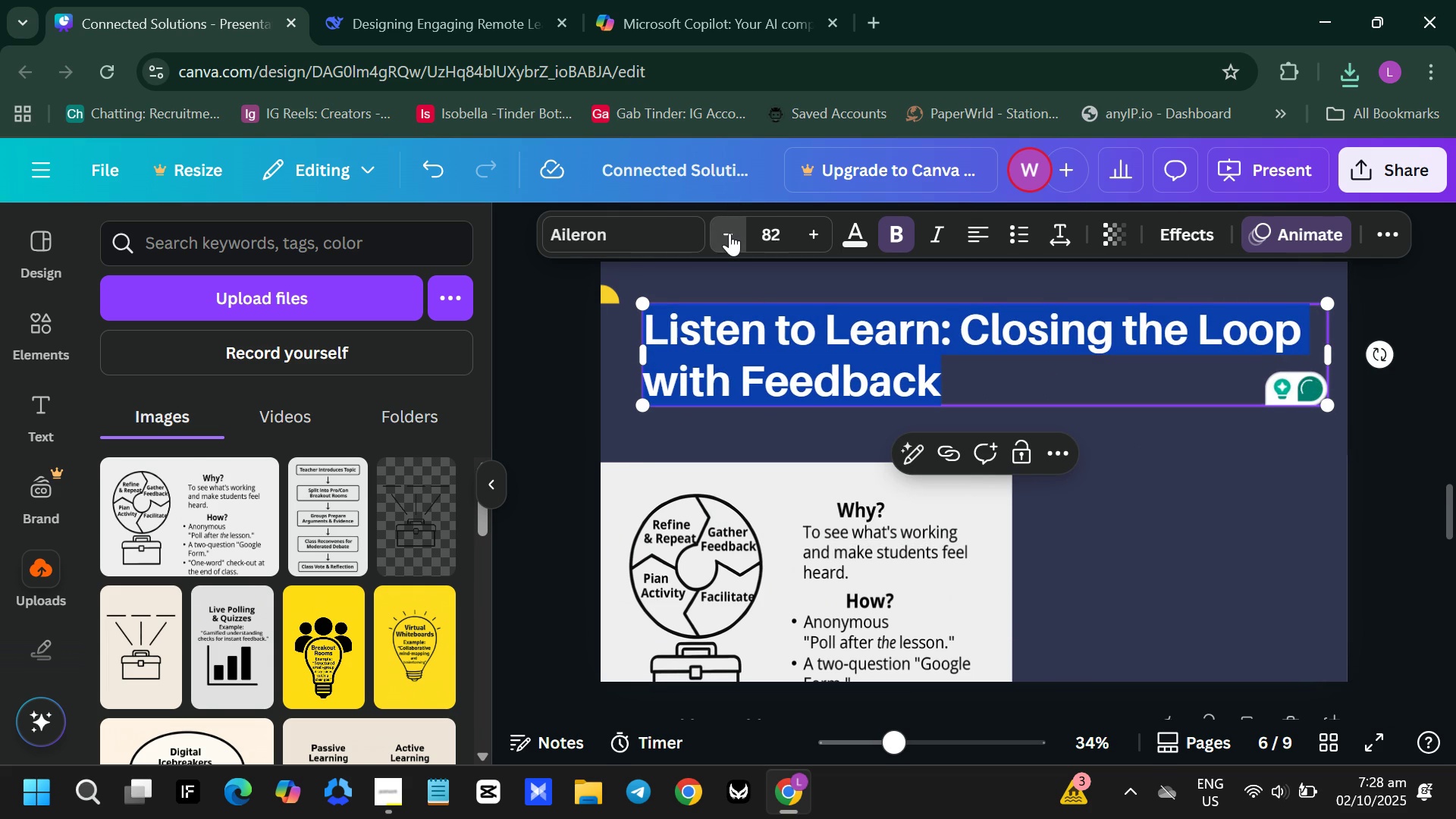 
triple_click([730, 233])
 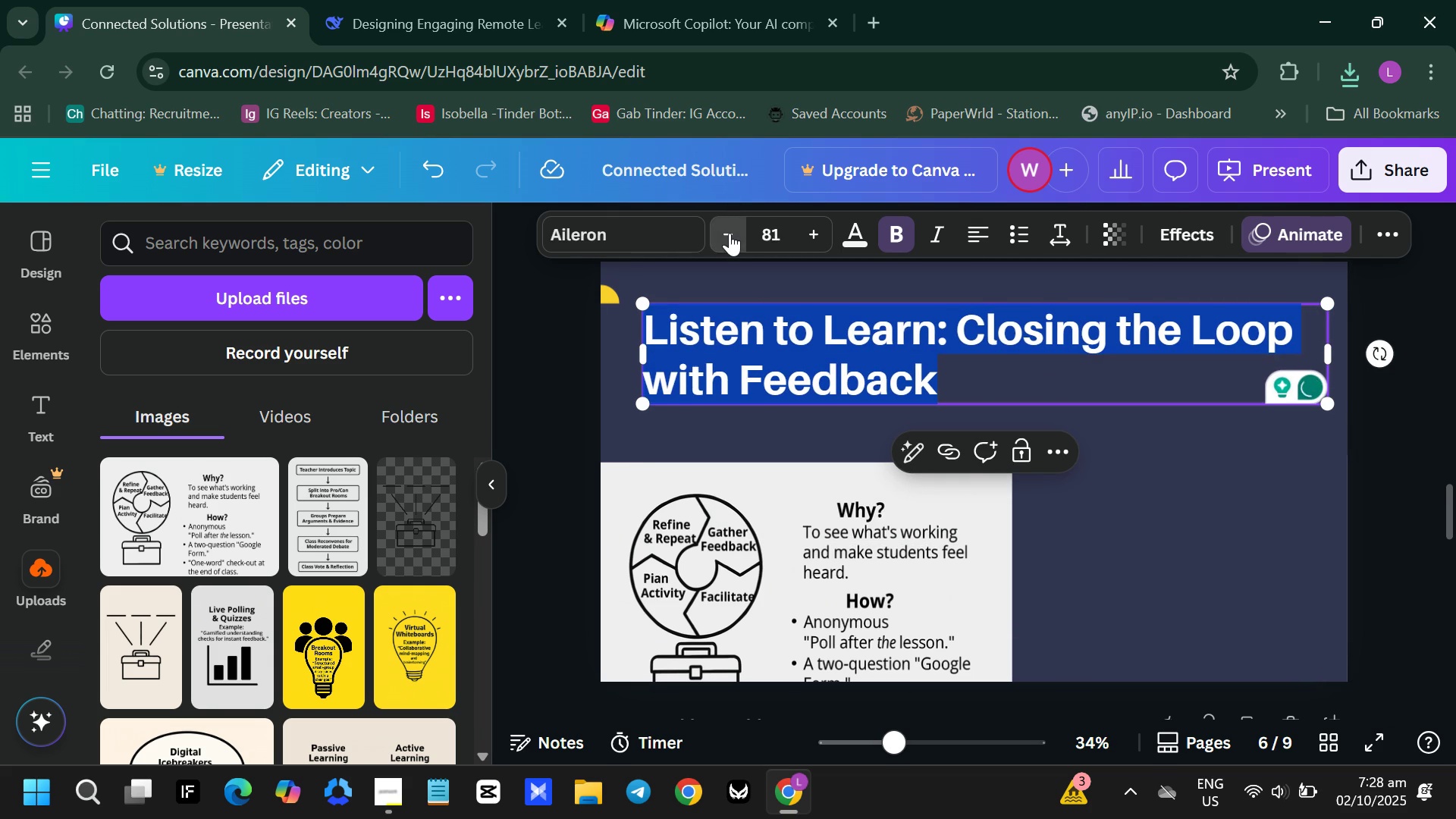 
triple_click([730, 233])
 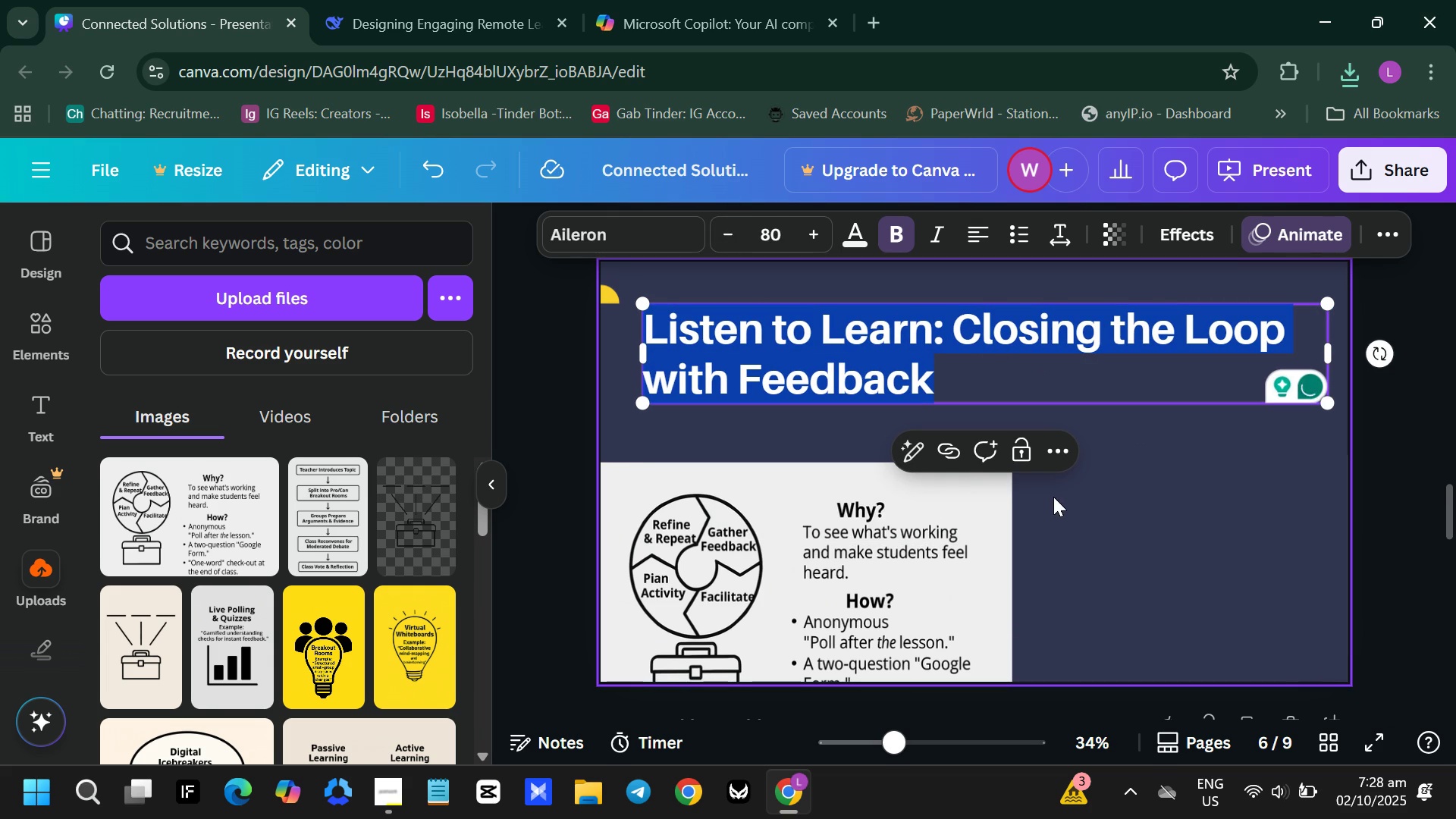 
left_click([1090, 488])
 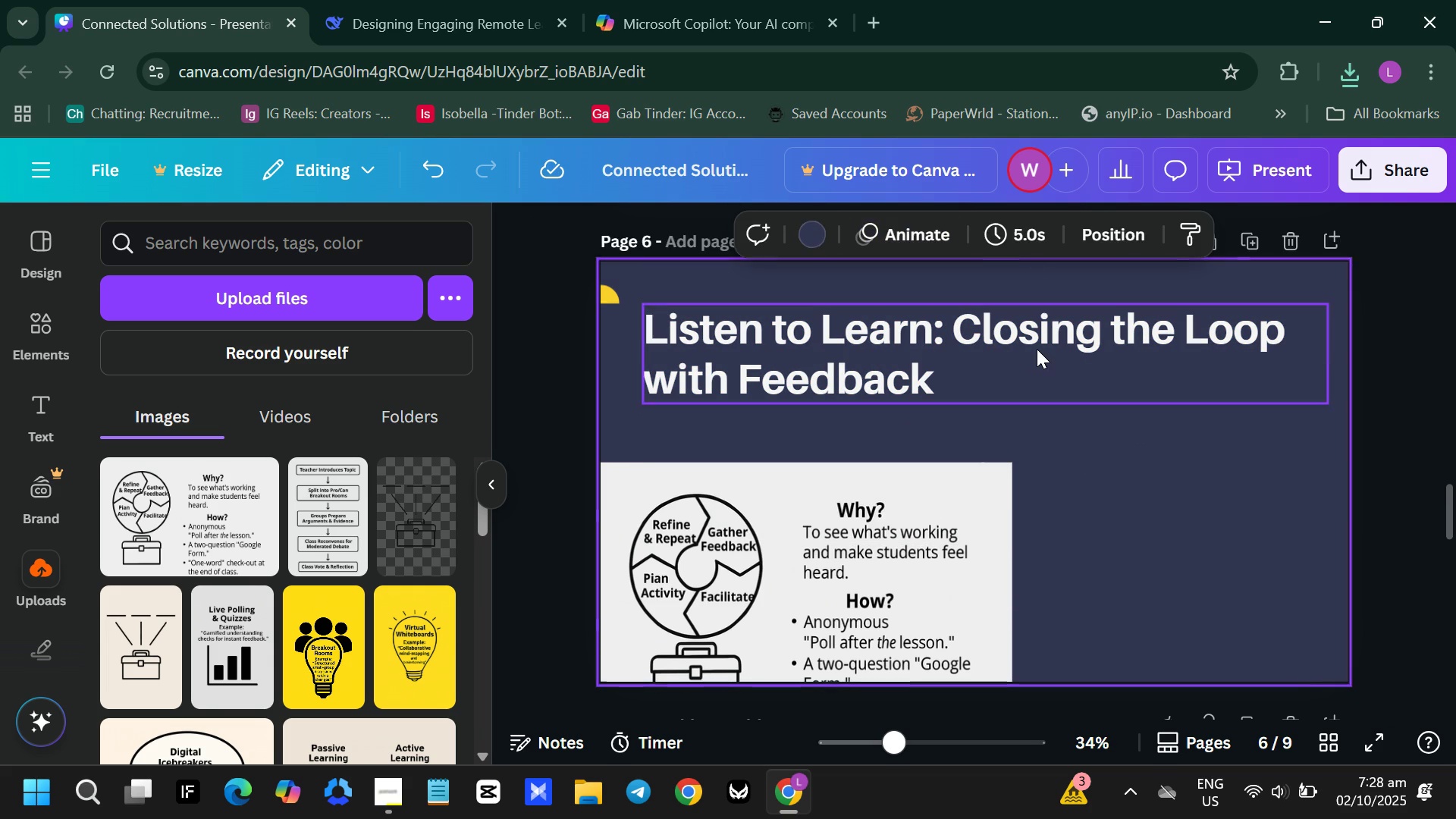 
left_click([1037, 350])